 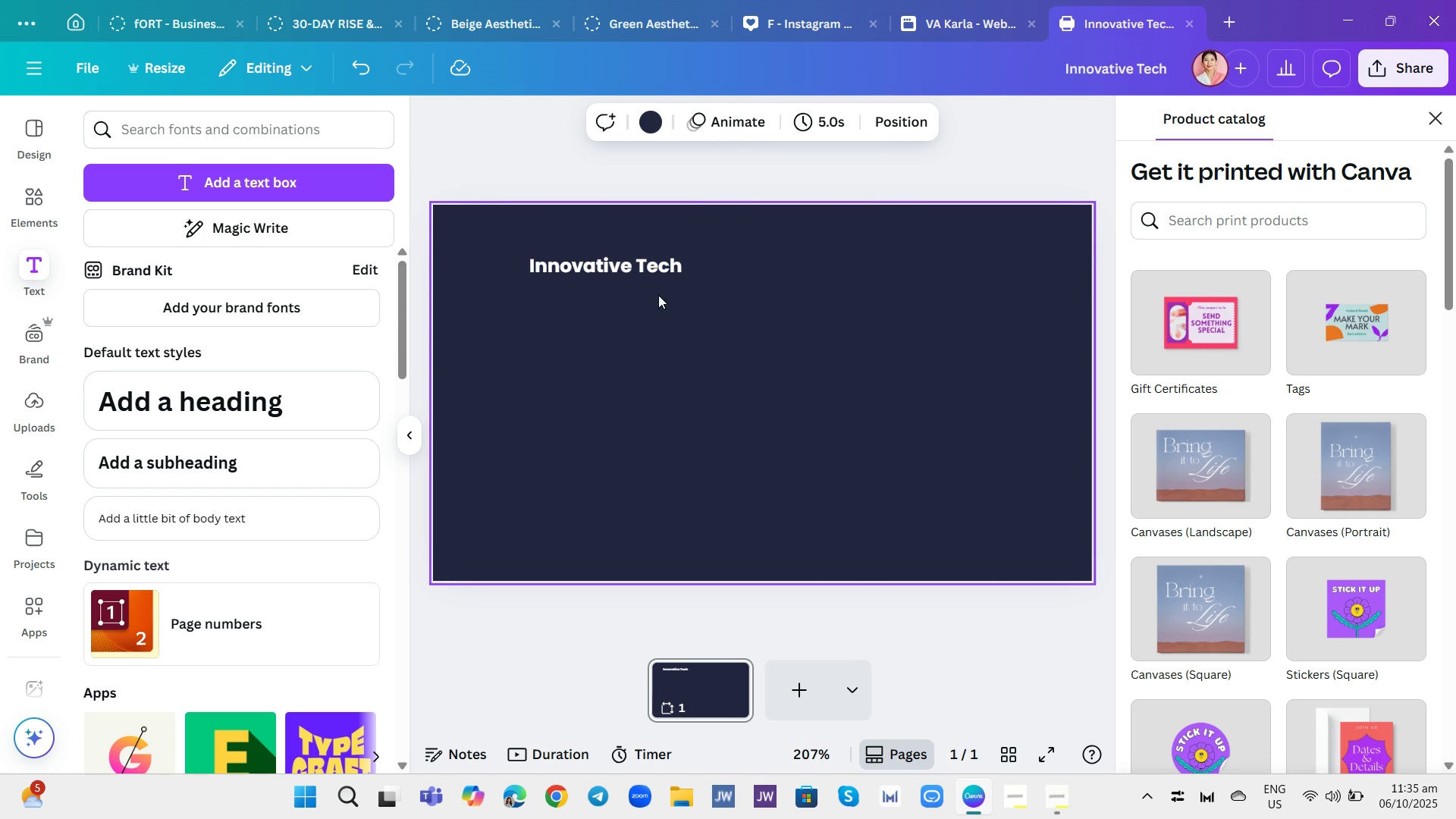 
left_click([262, 477])
 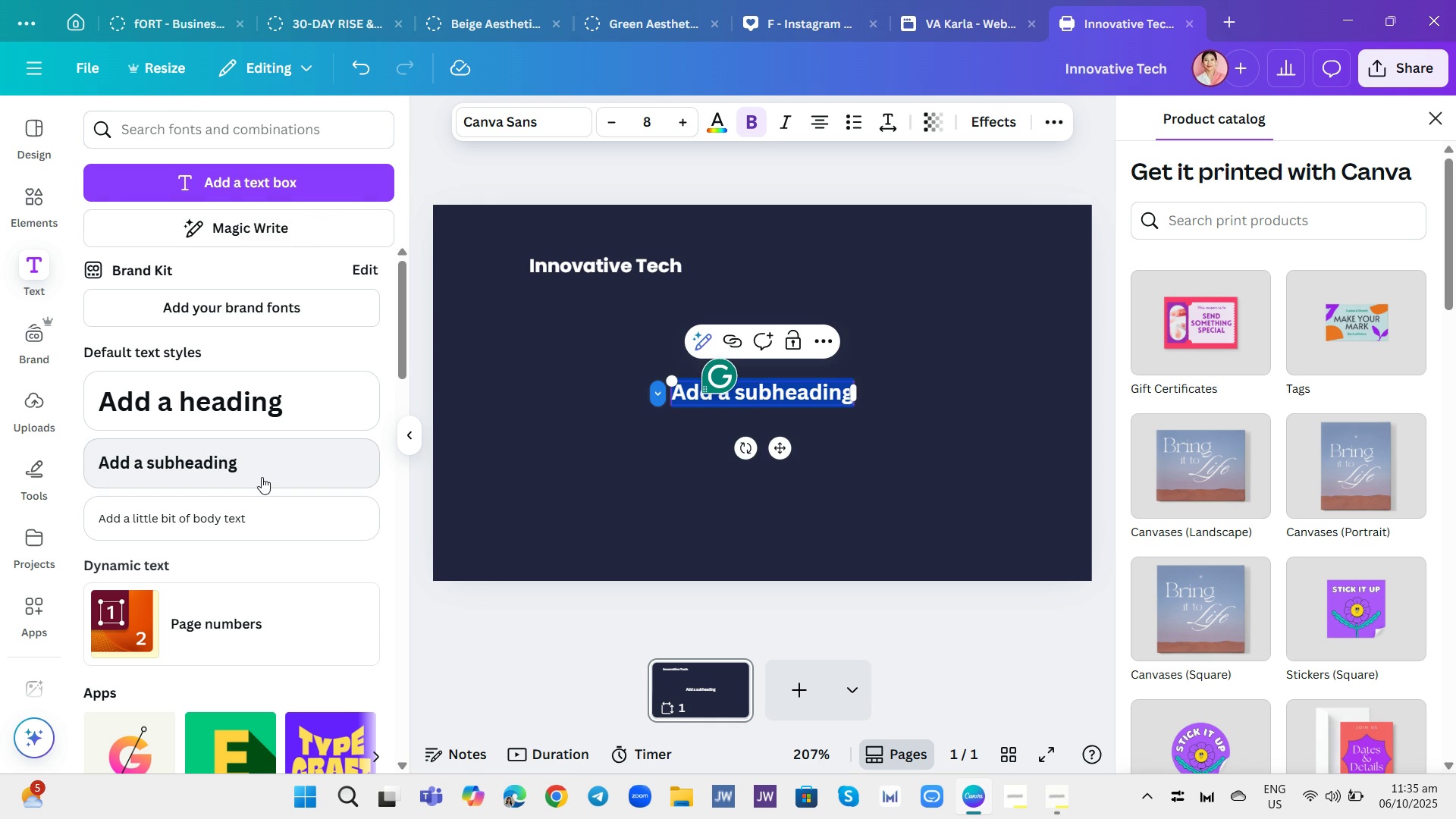 
type(www.innovativetech.co)
 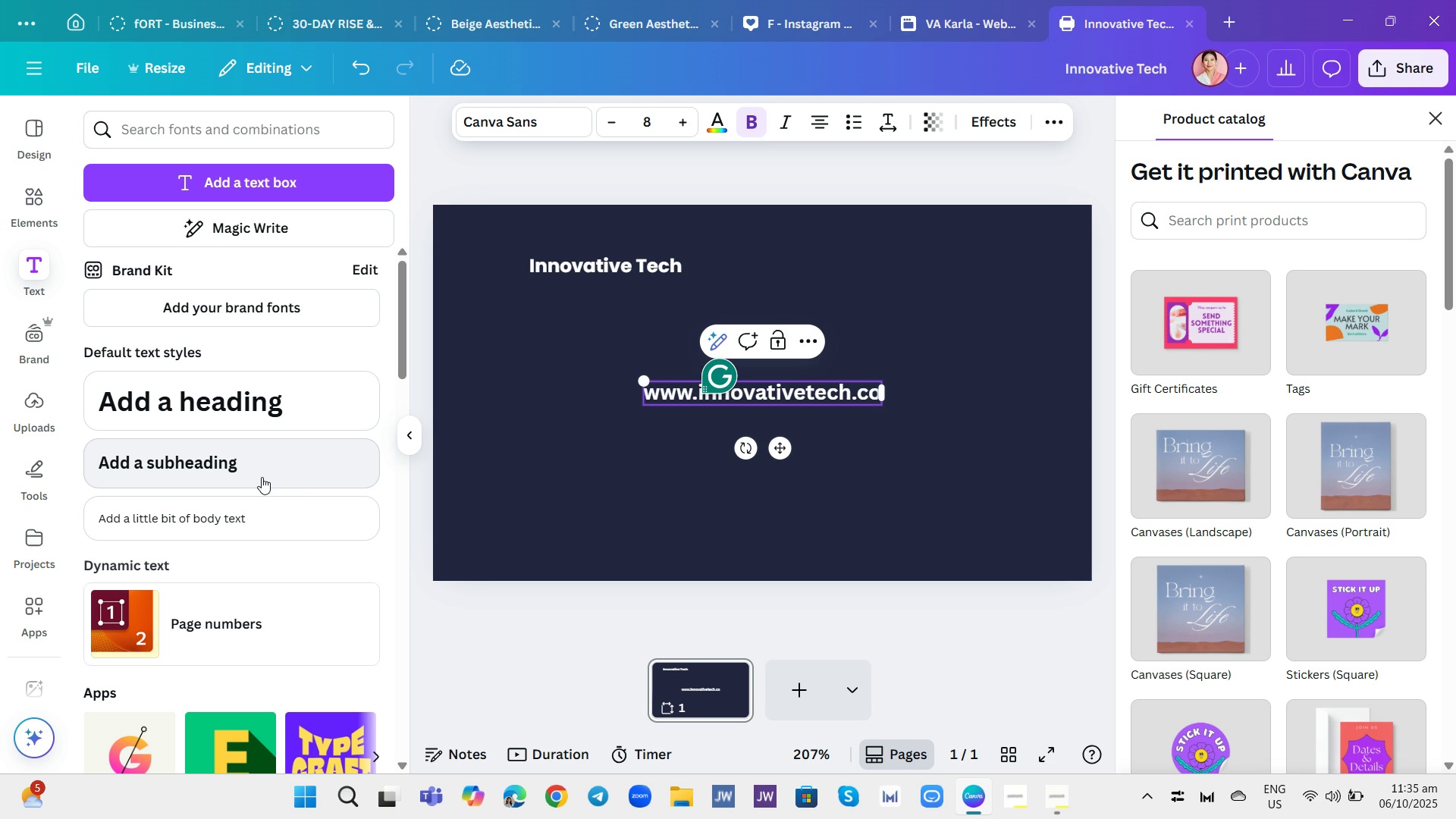 
wait(12.94)
 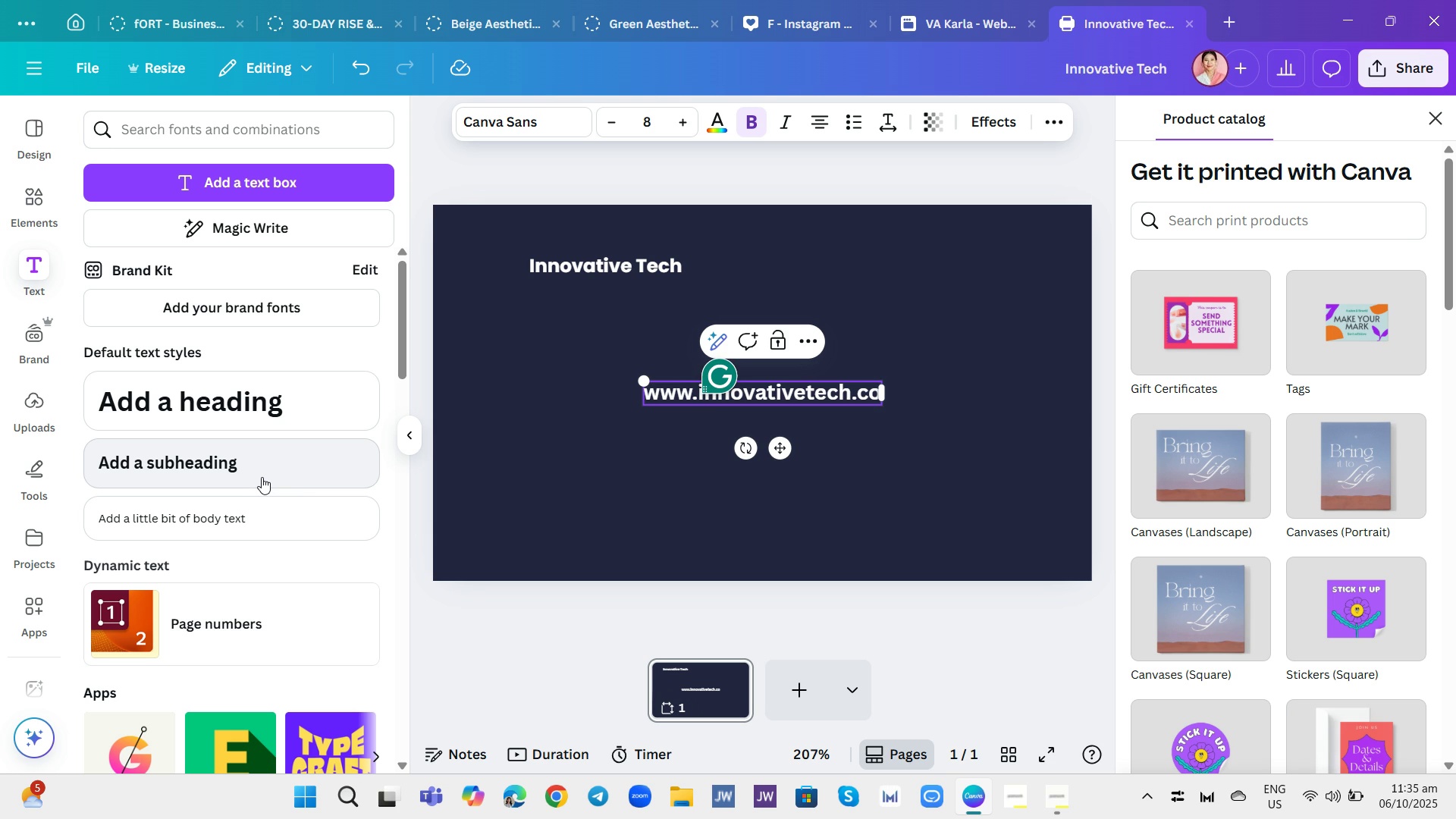 
left_click([750, 122])